 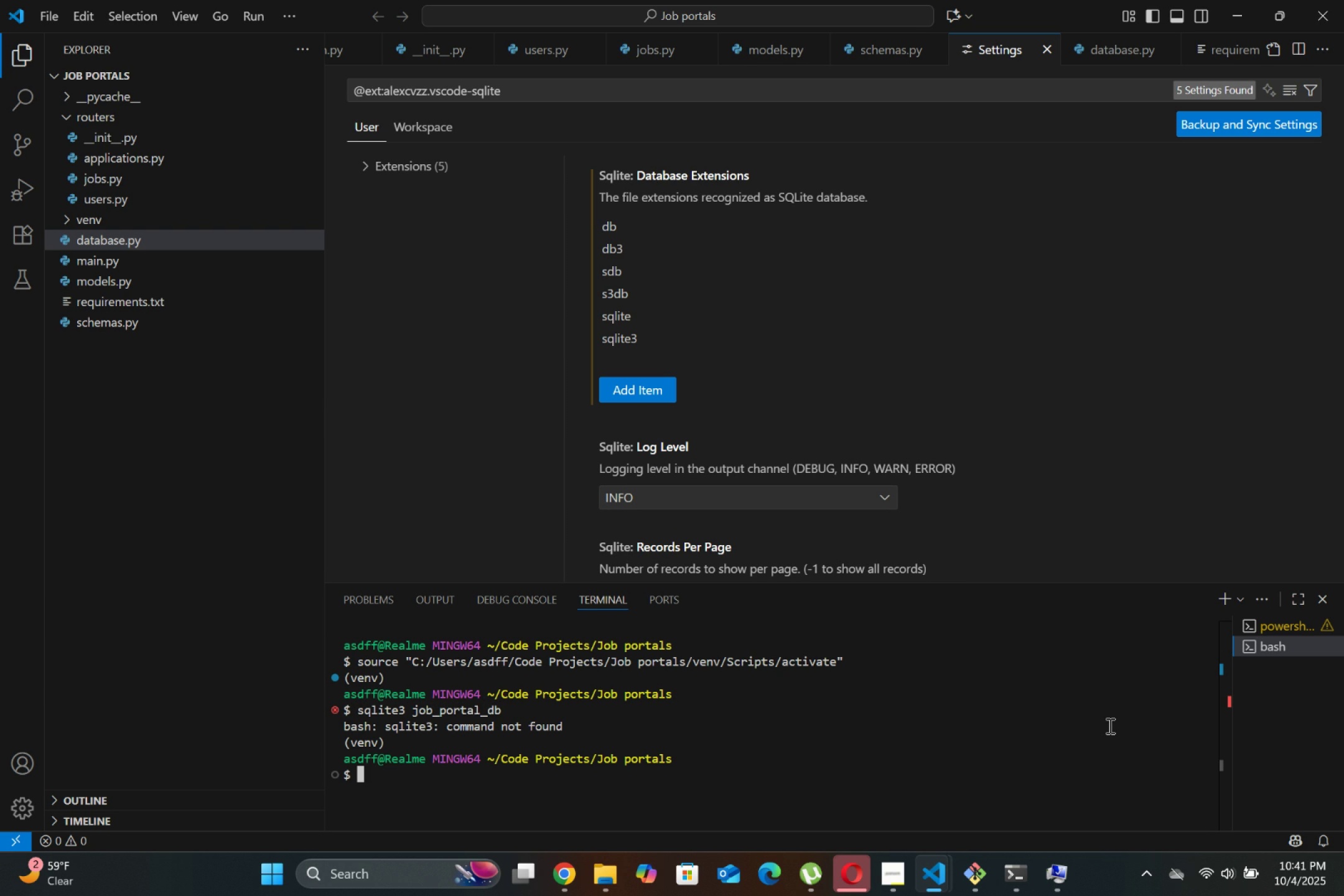 
left_click([1262, 625])
 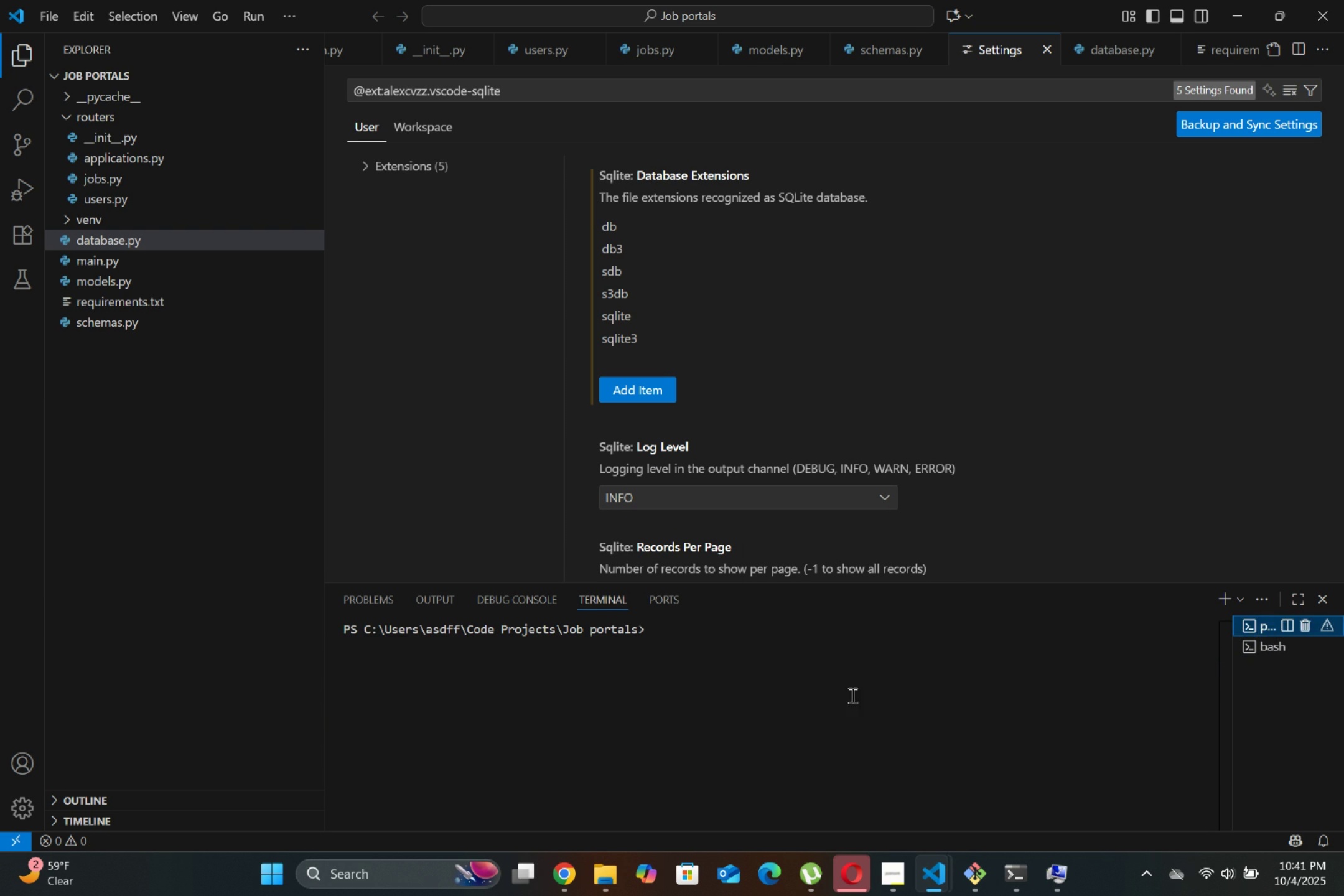 
left_click([778, 707])
 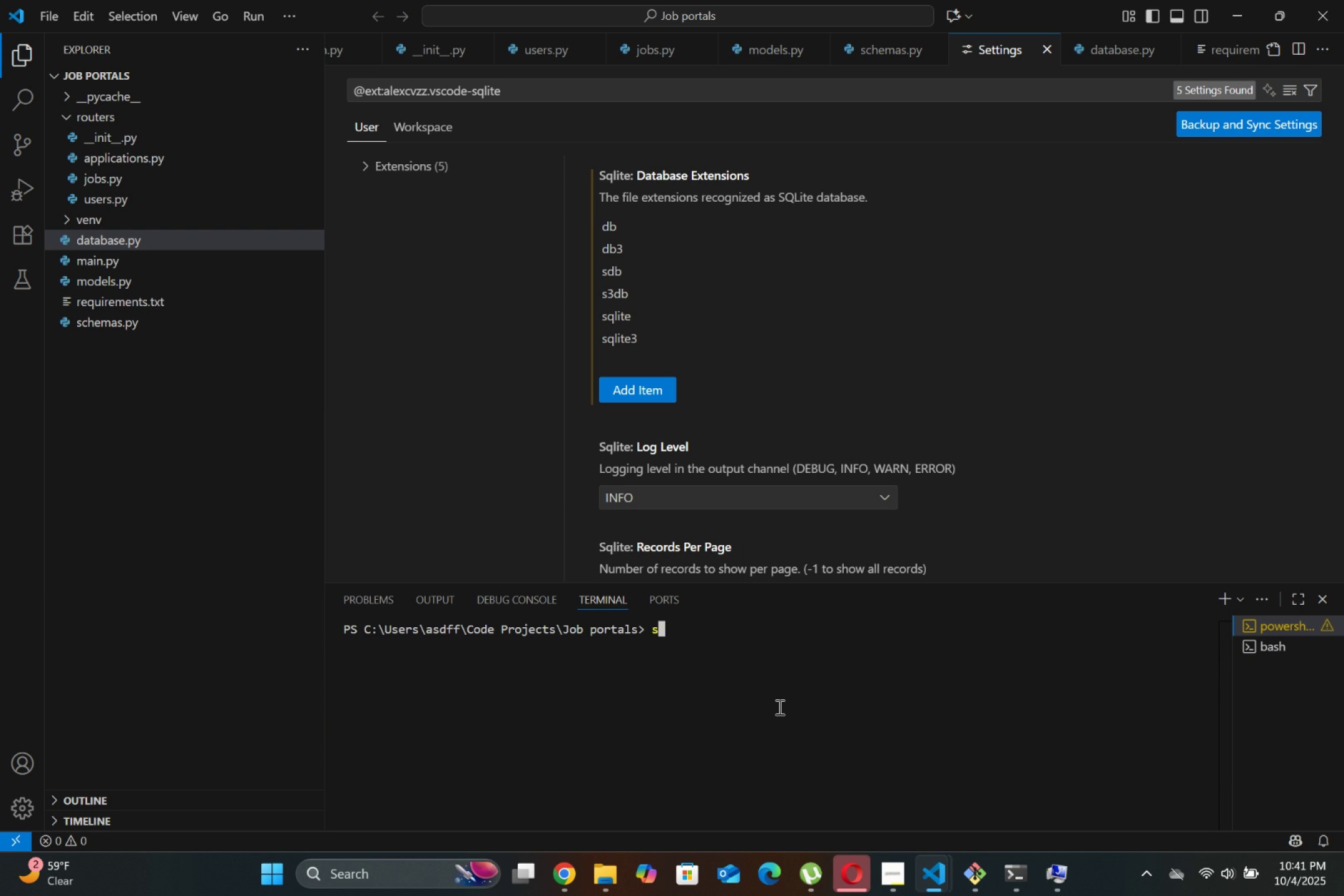 
type(sqlite3)
 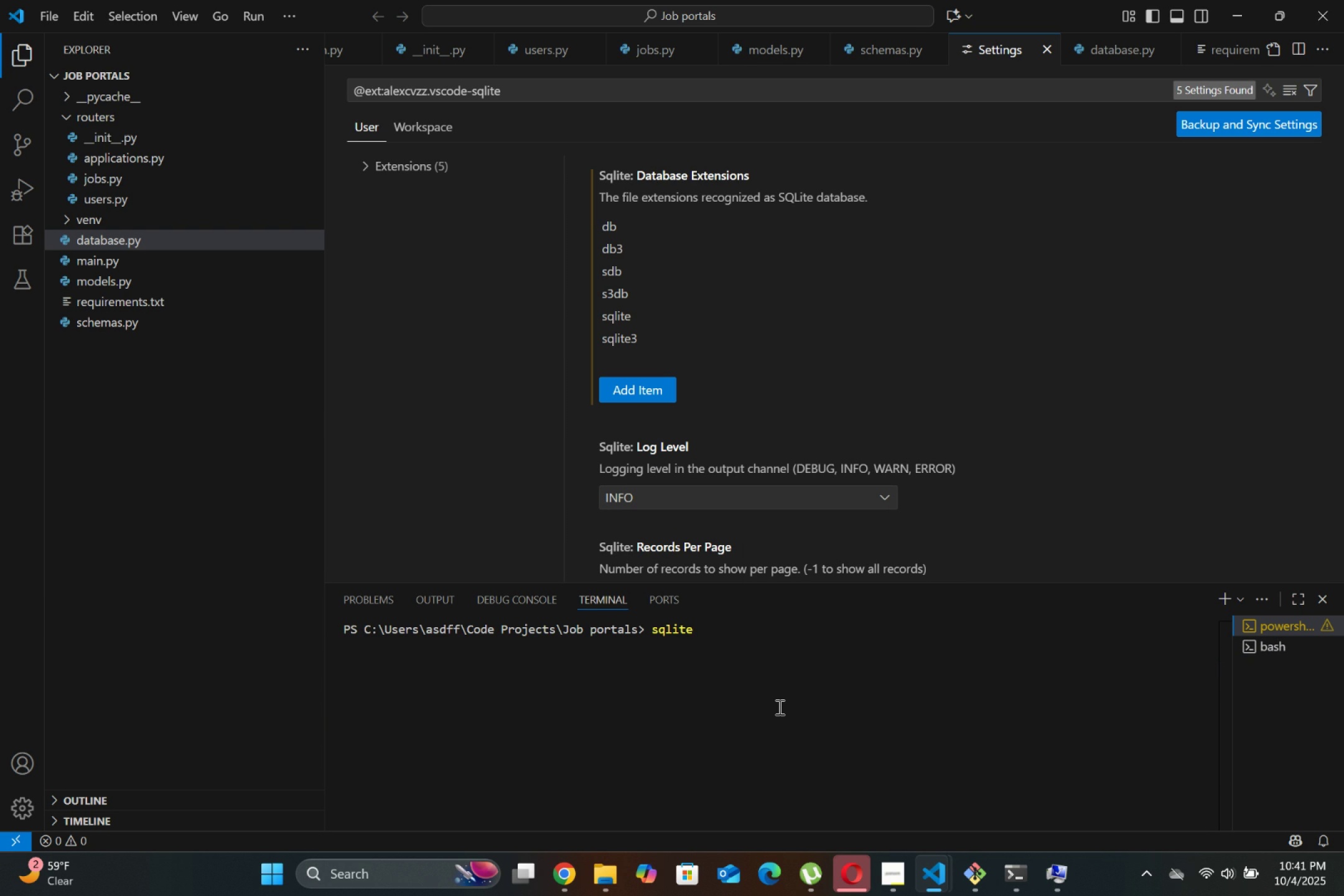 
key(Enter)
 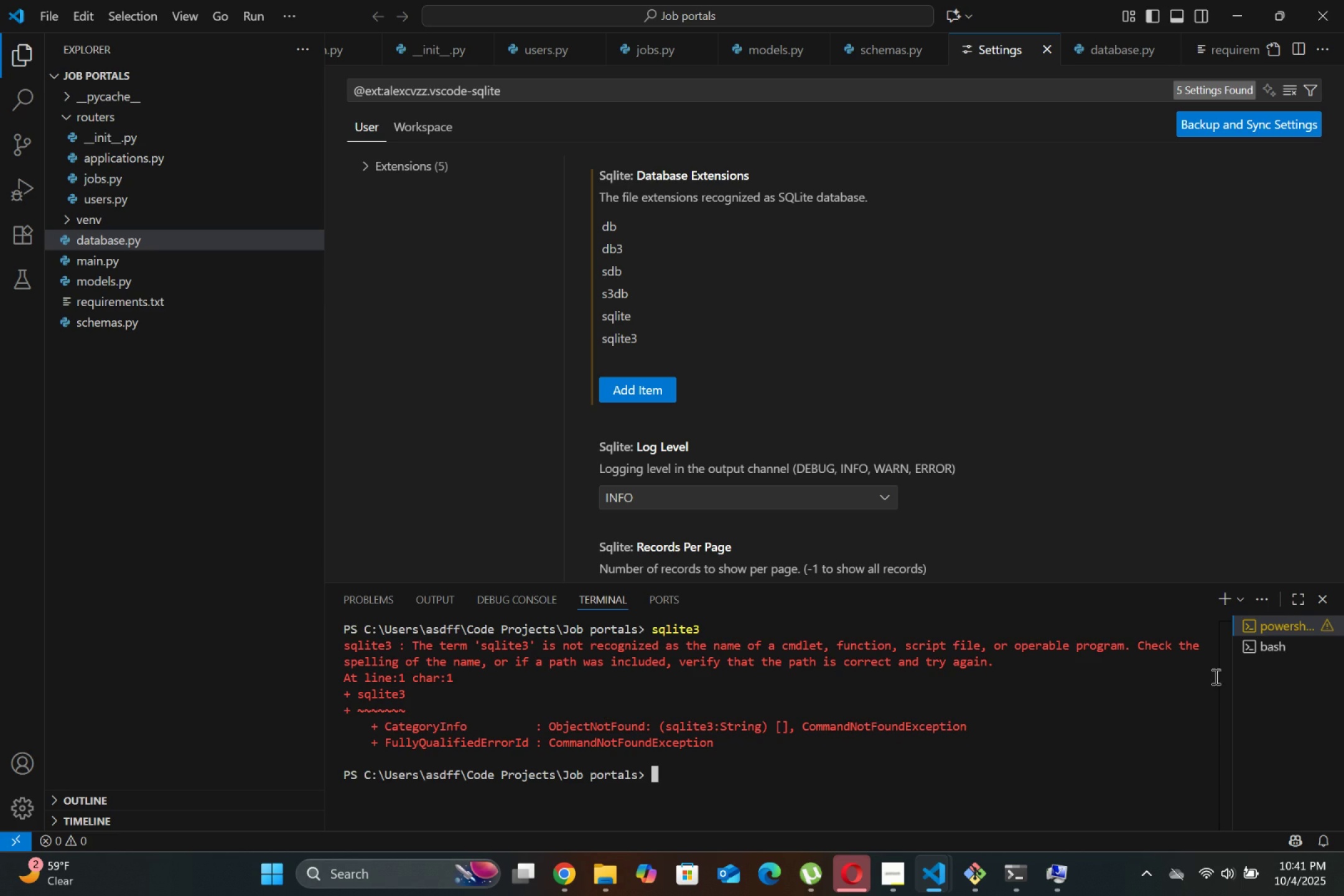 
left_click([1256, 653])
 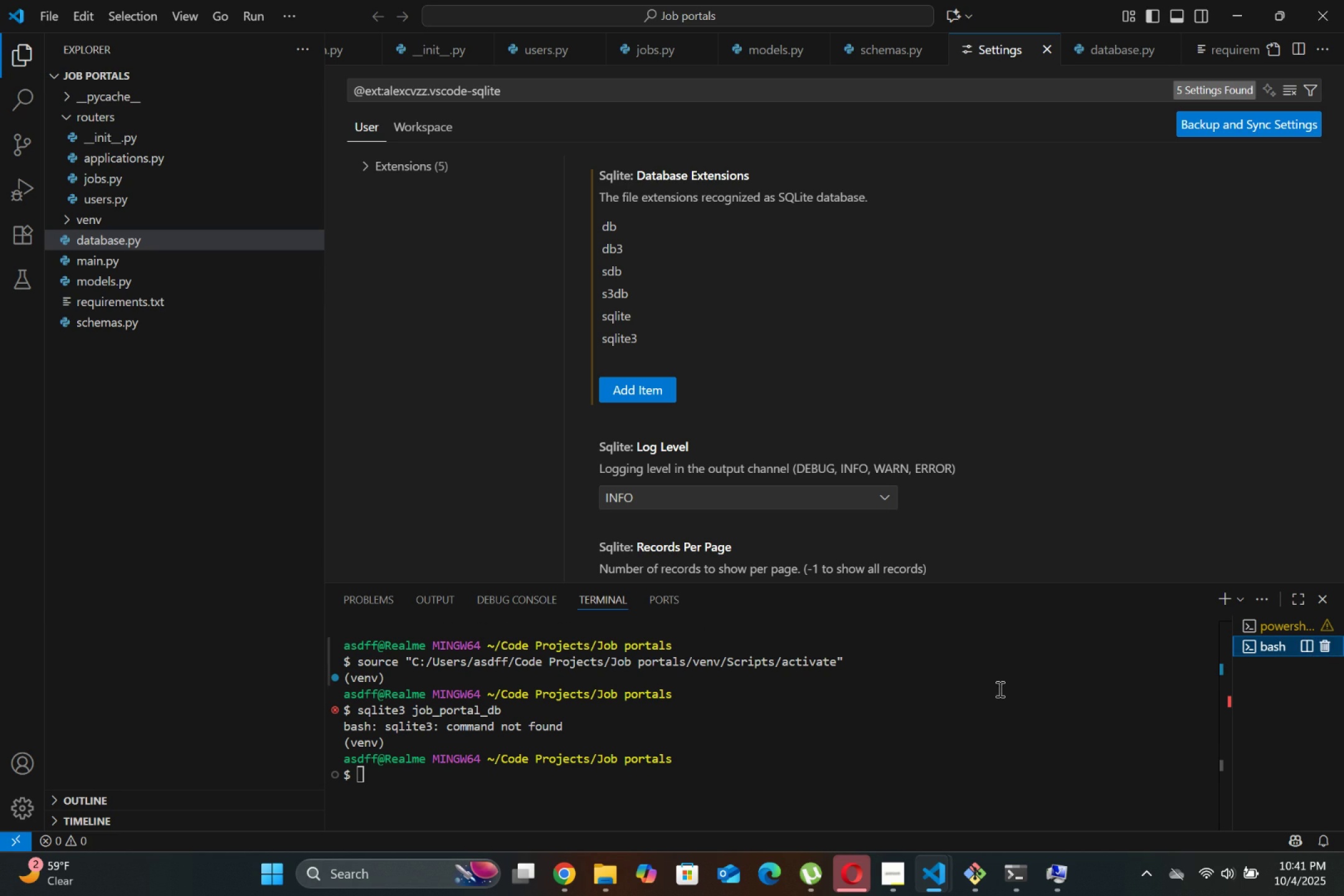 
left_click([860, 738])
 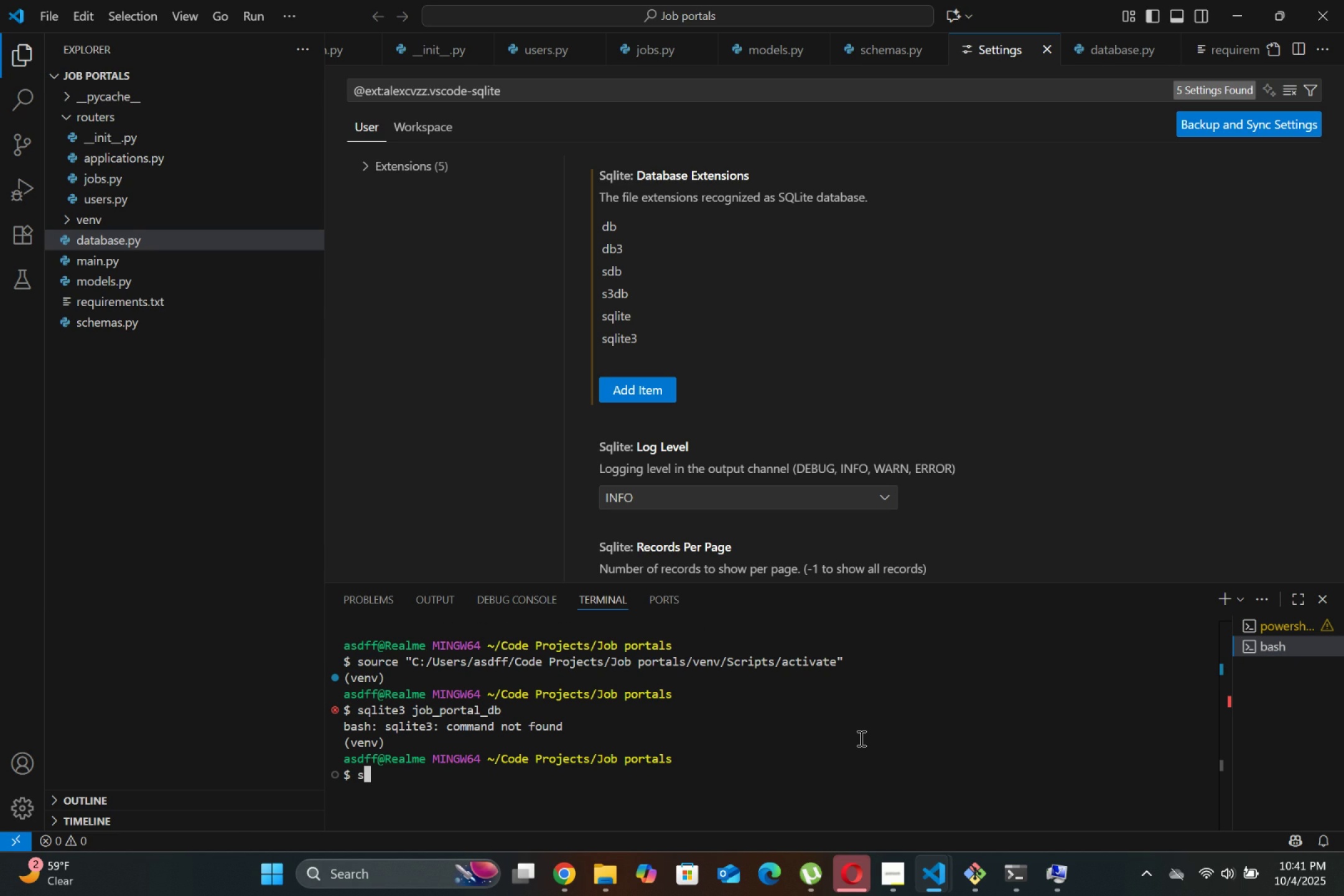 
type(sqlite3)
 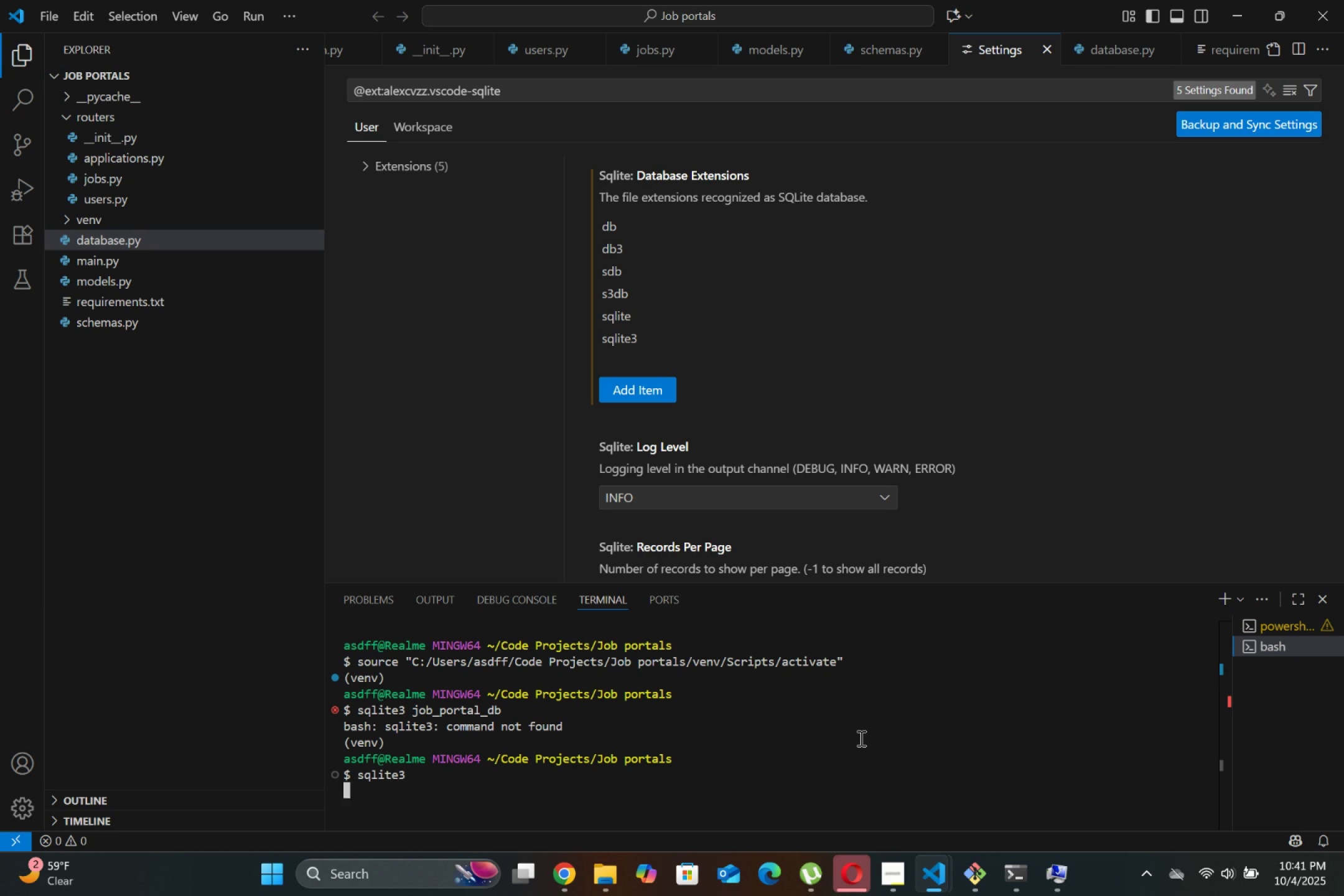 
key(Enter)
 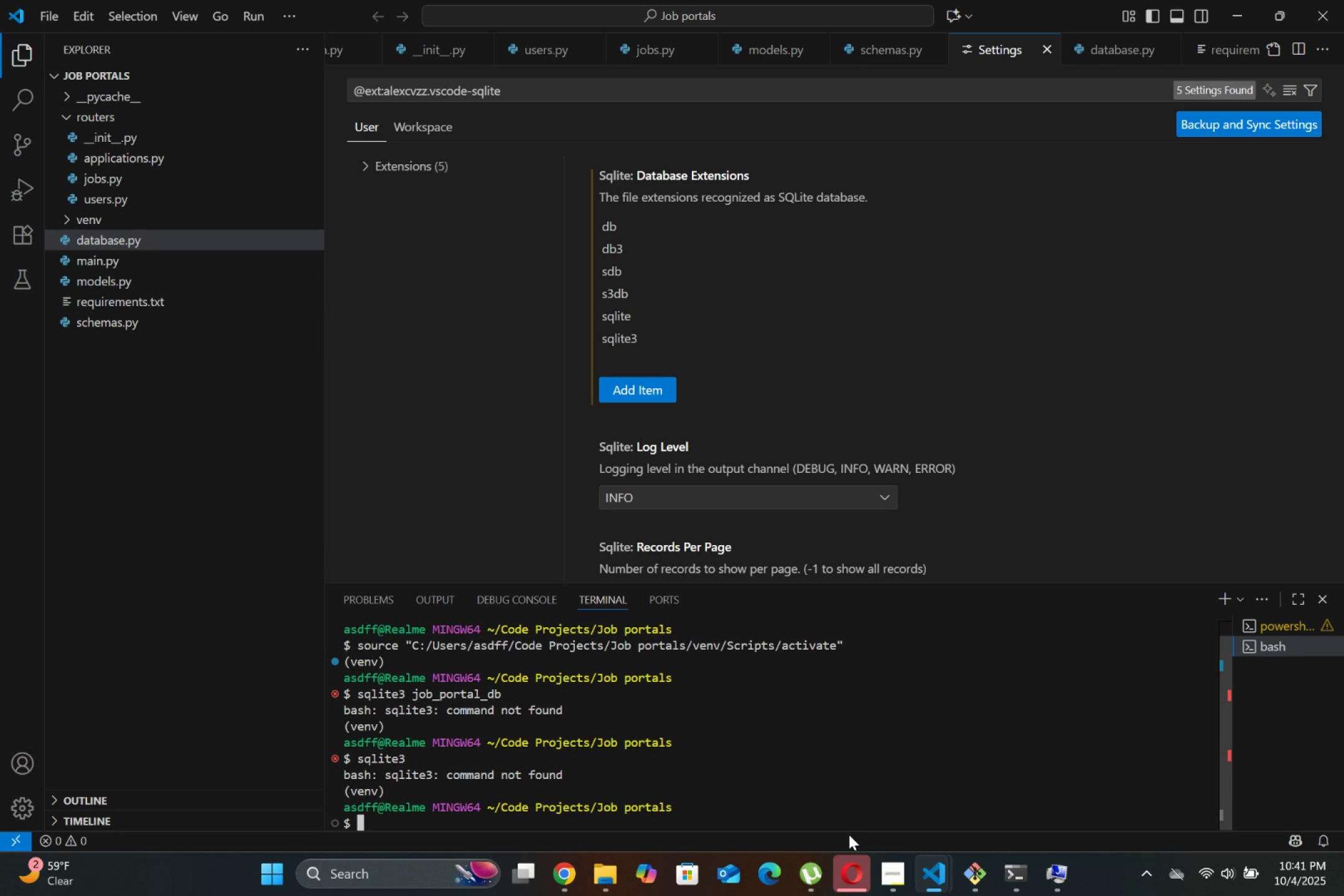 
left_click([1009, 879])
 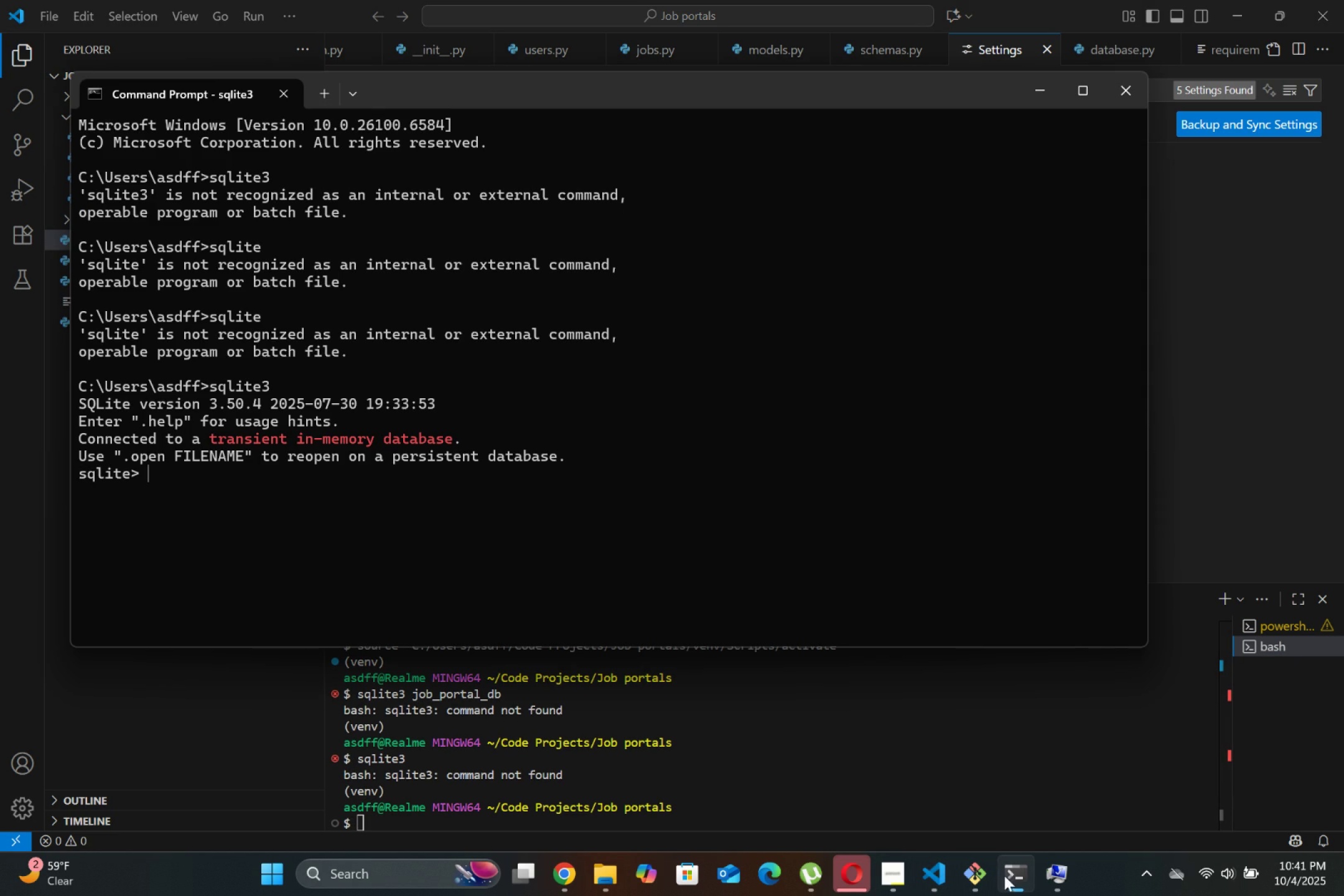 
left_click([538, 485])